 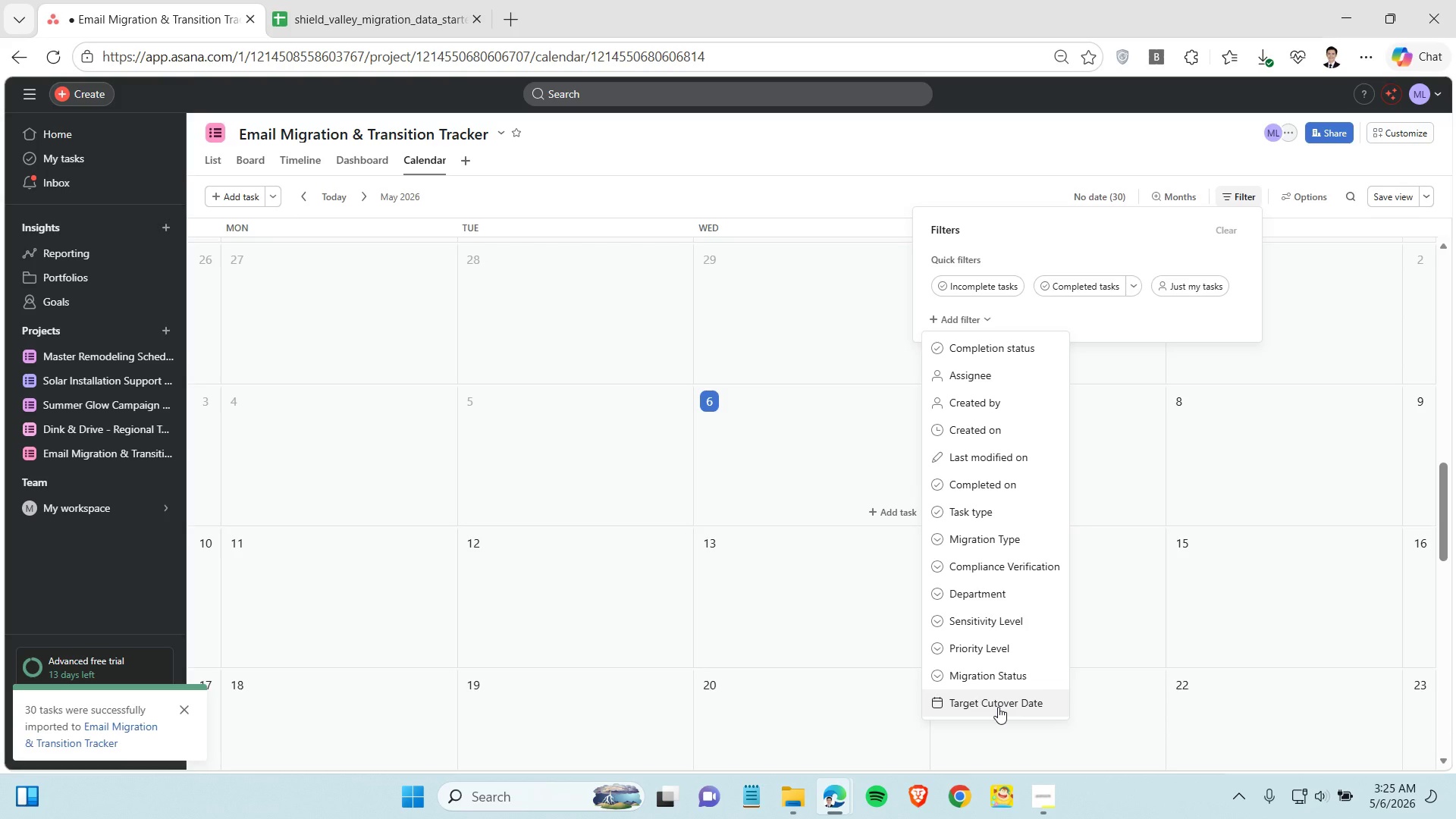 
left_click([321, 14])
 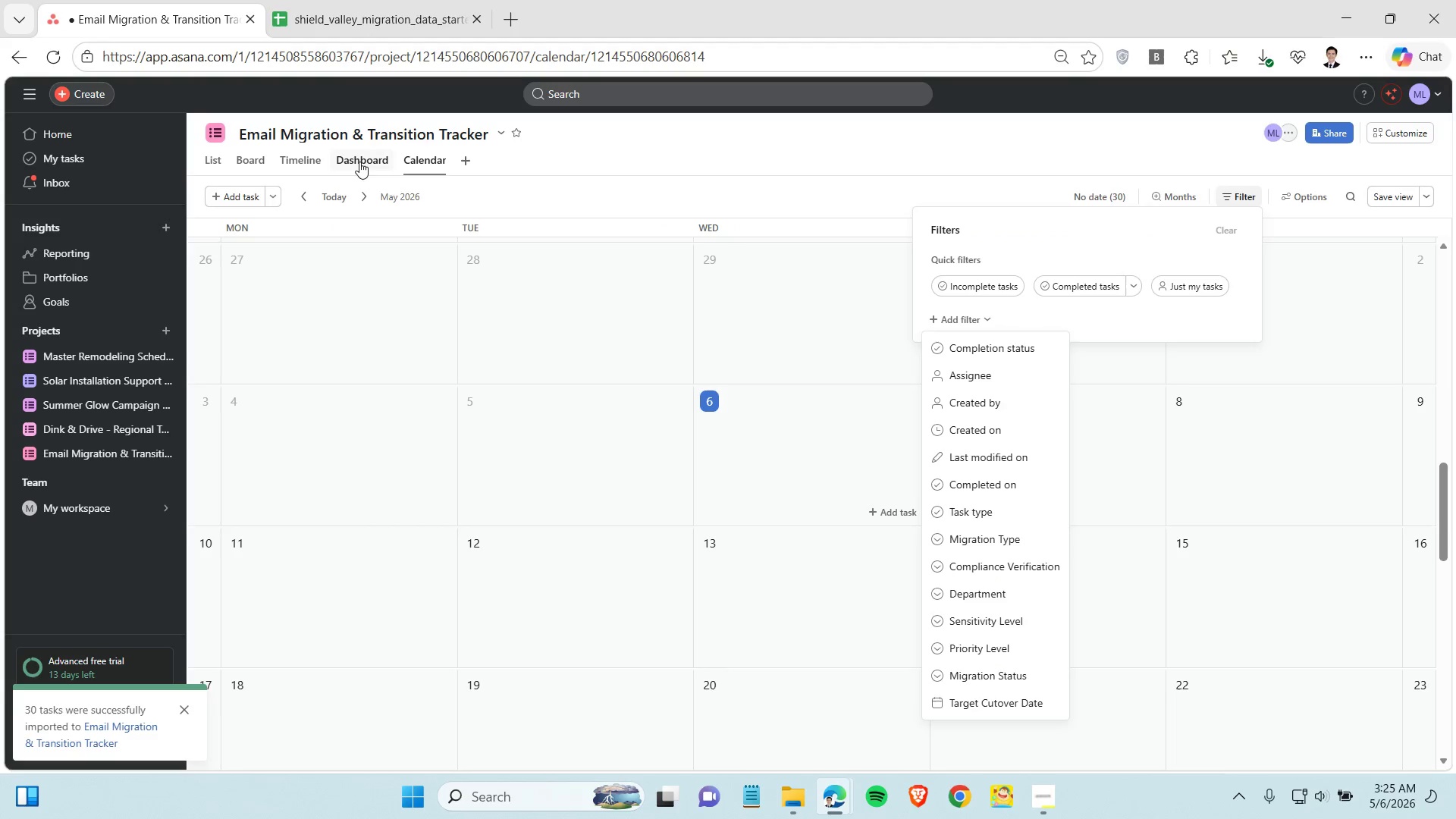 
left_click([359, 162])
 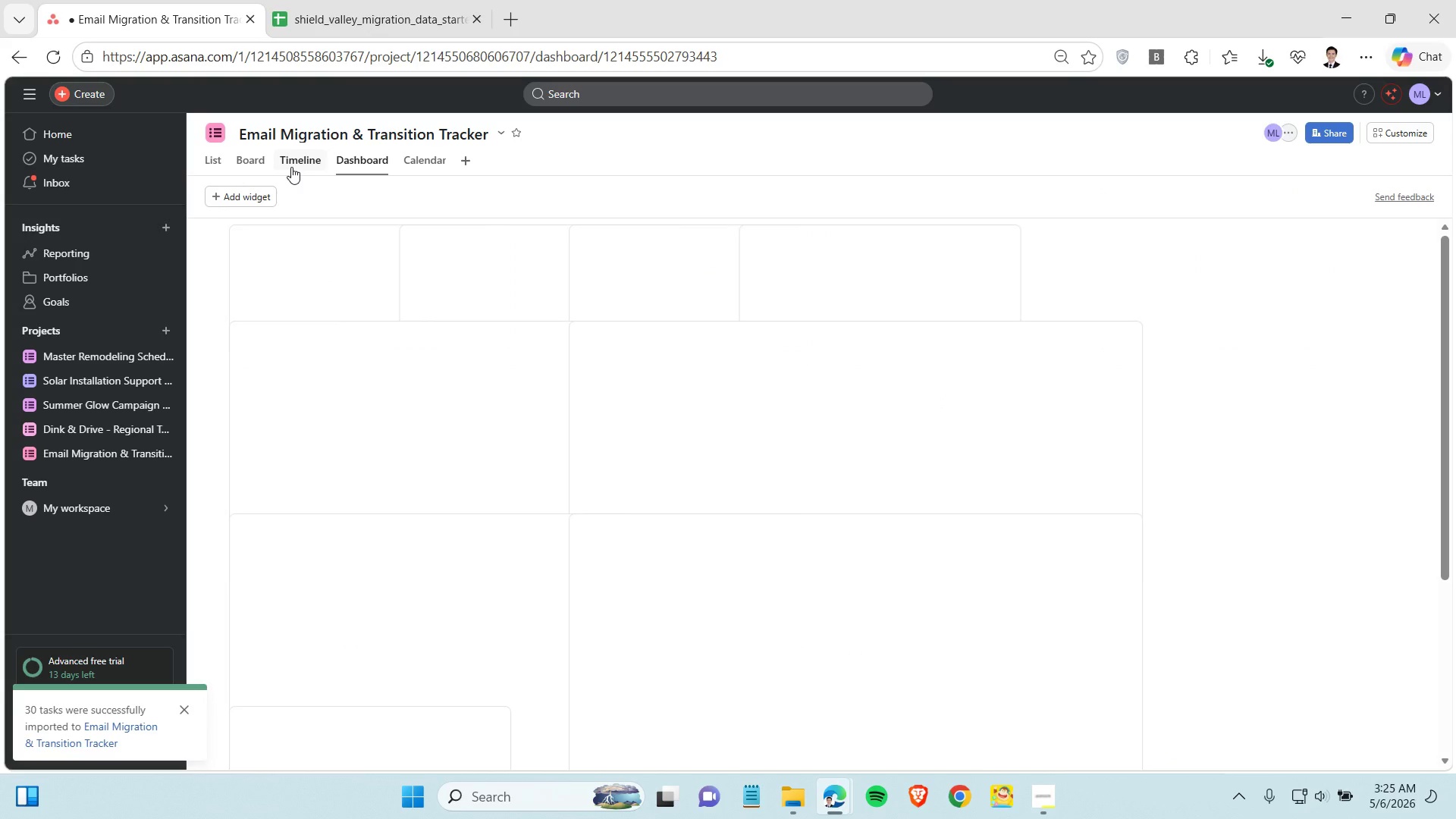 
double_click([246, 165])
 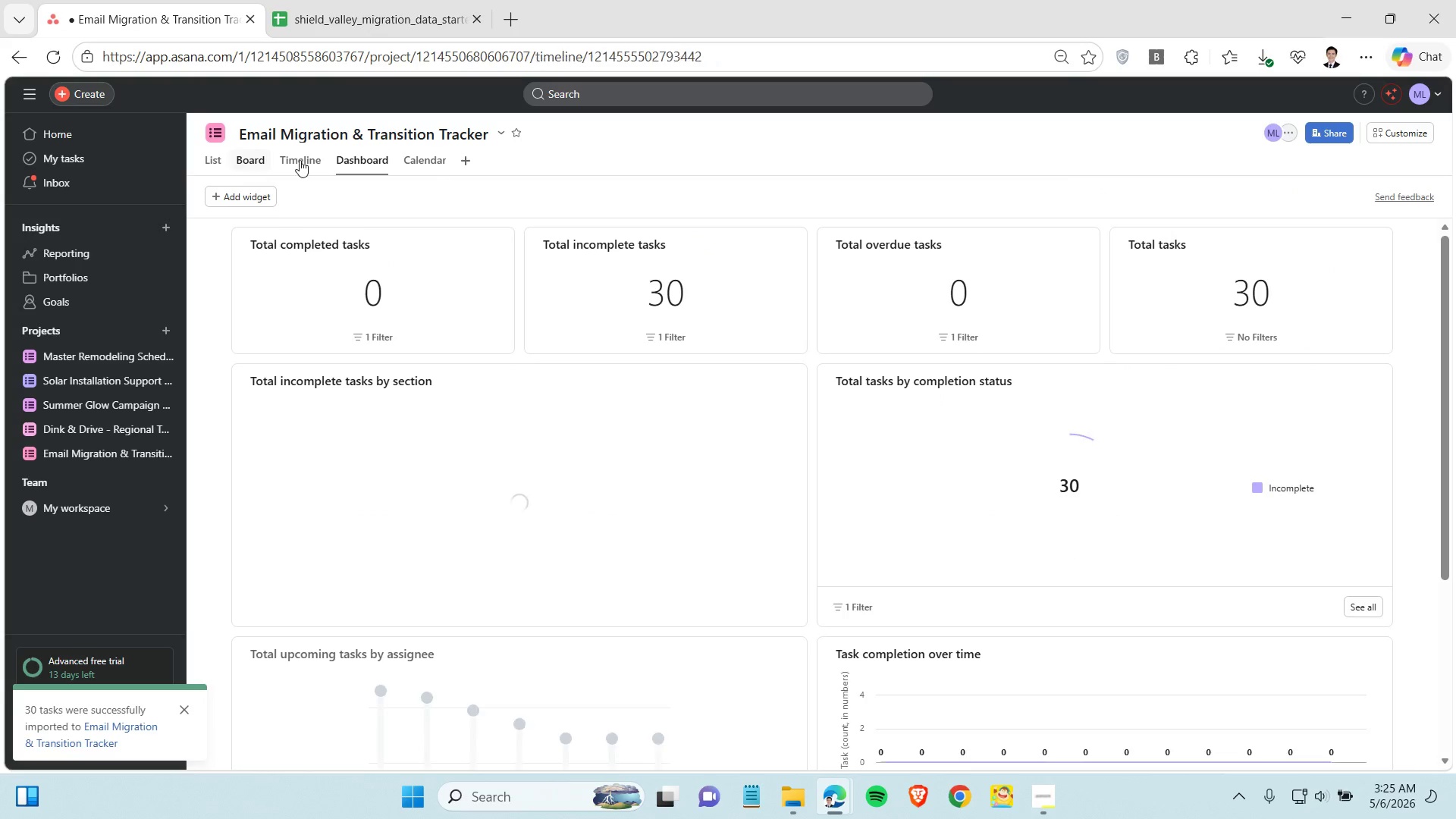 
left_click_drag(start_coordinate=[246, 165], to_coordinate=[331, 157])
 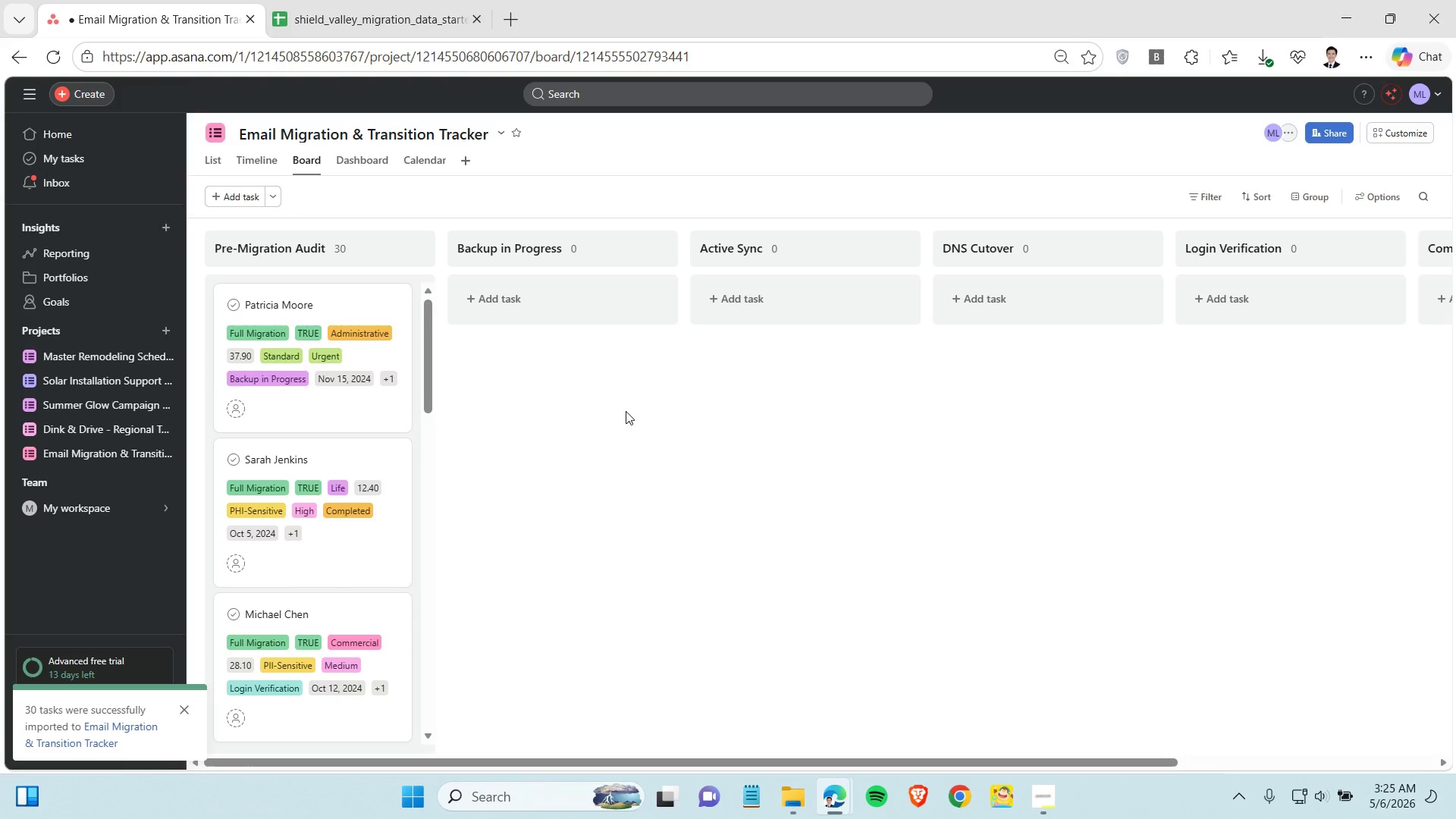 
wait(12.62)
 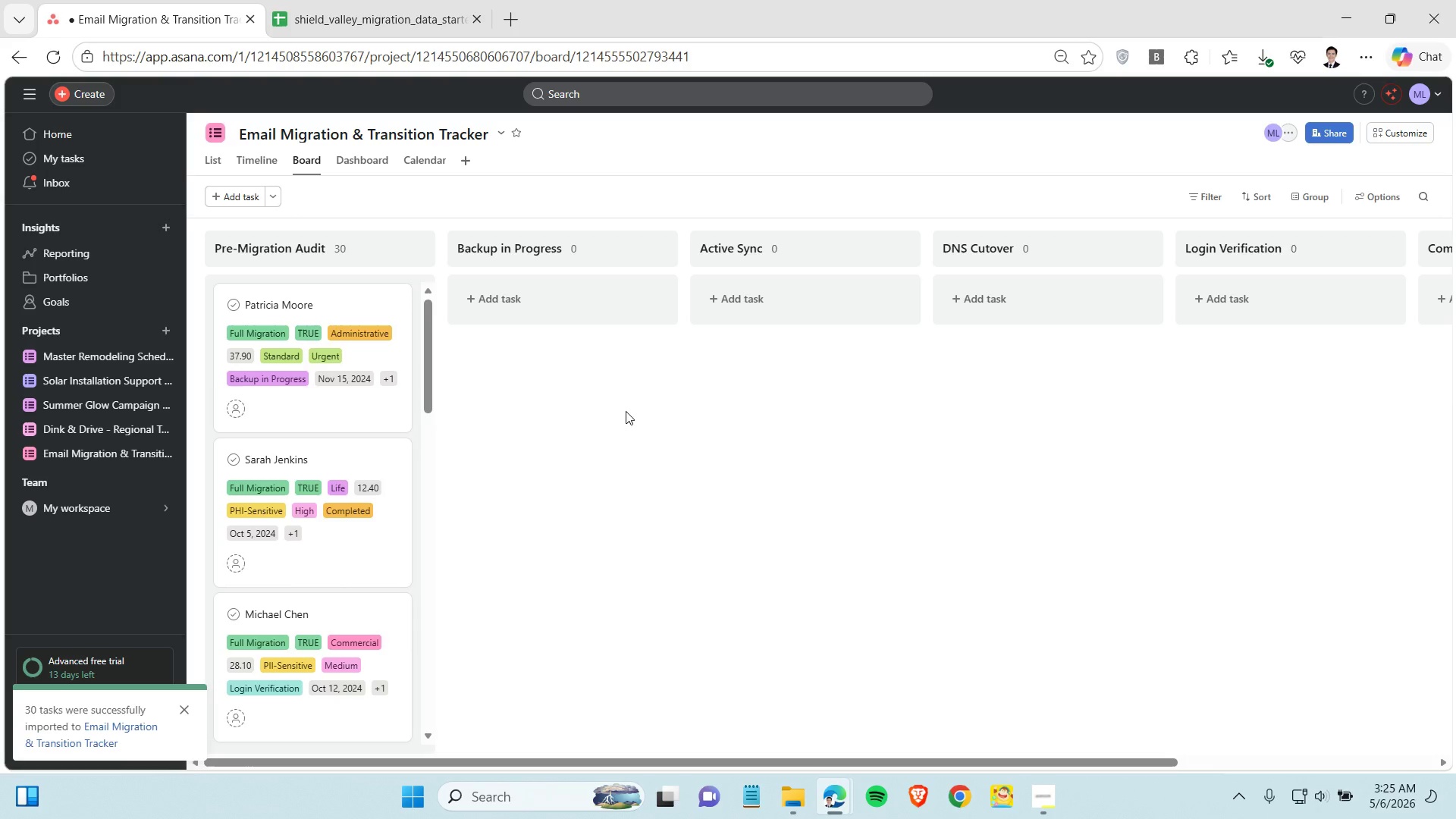 
left_click([315, 12])
 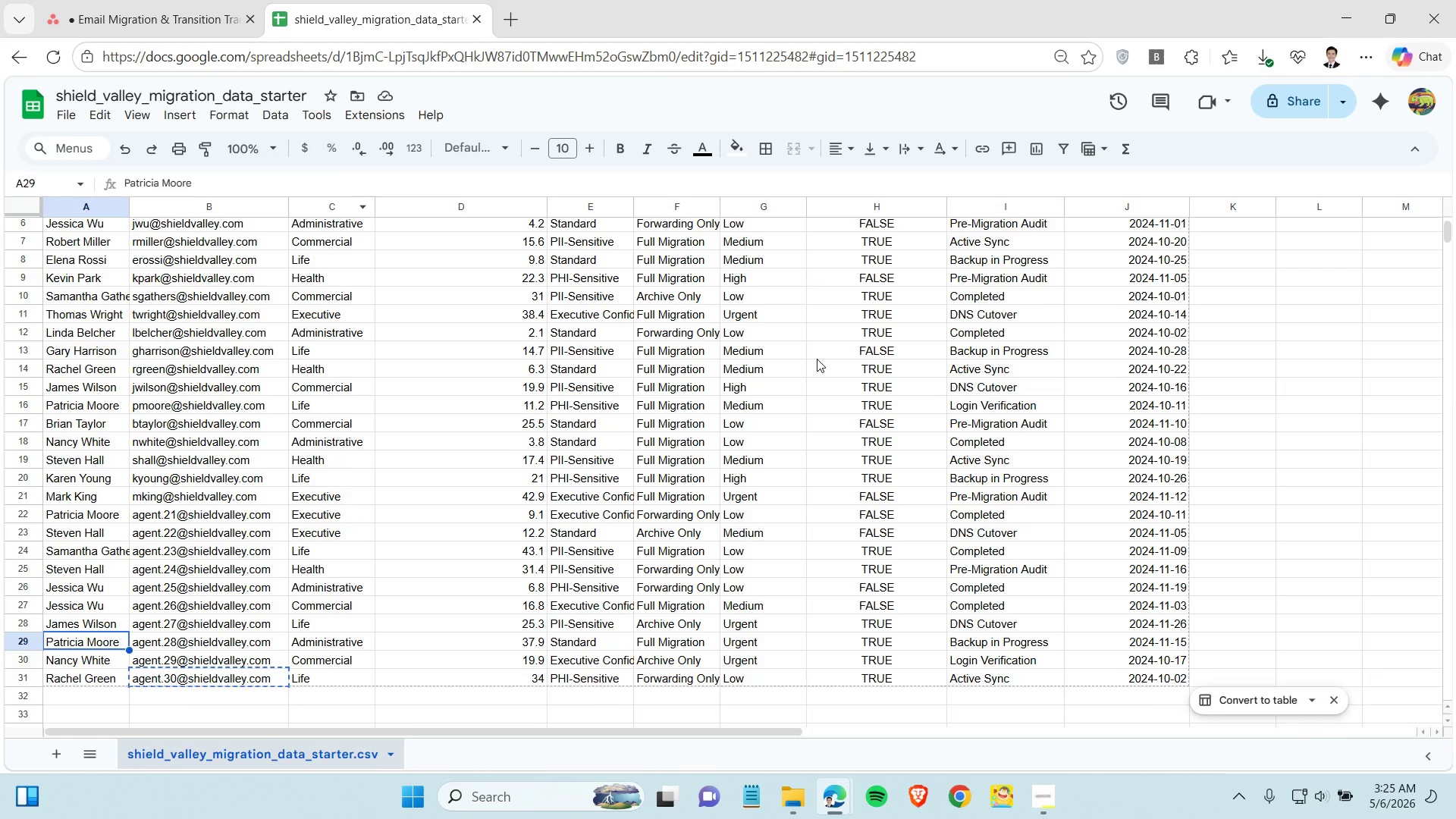 
scroll: coordinate [805, 314], scroll_direction: up, amount: 7.0
 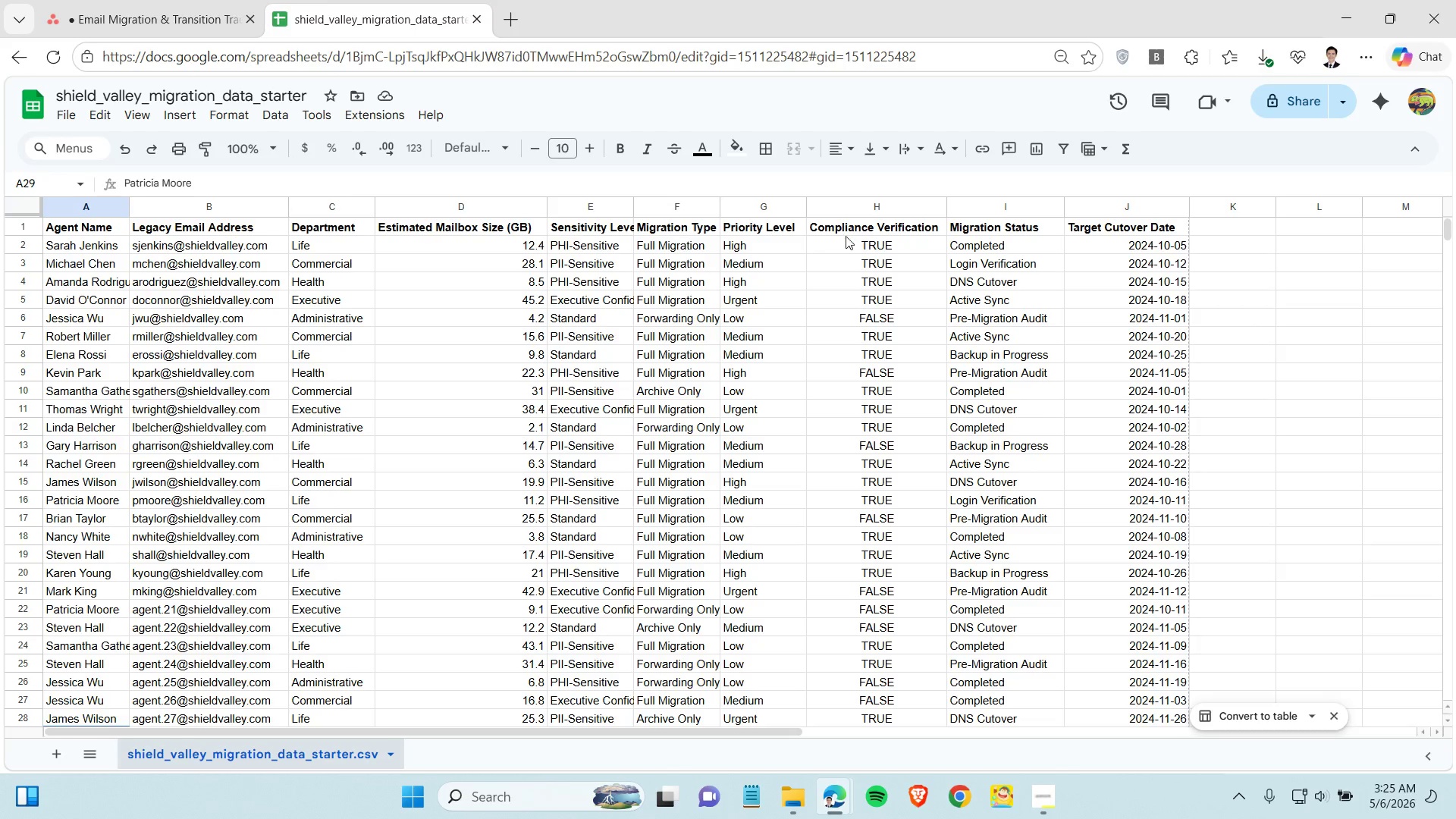 
left_click([784, 240])
 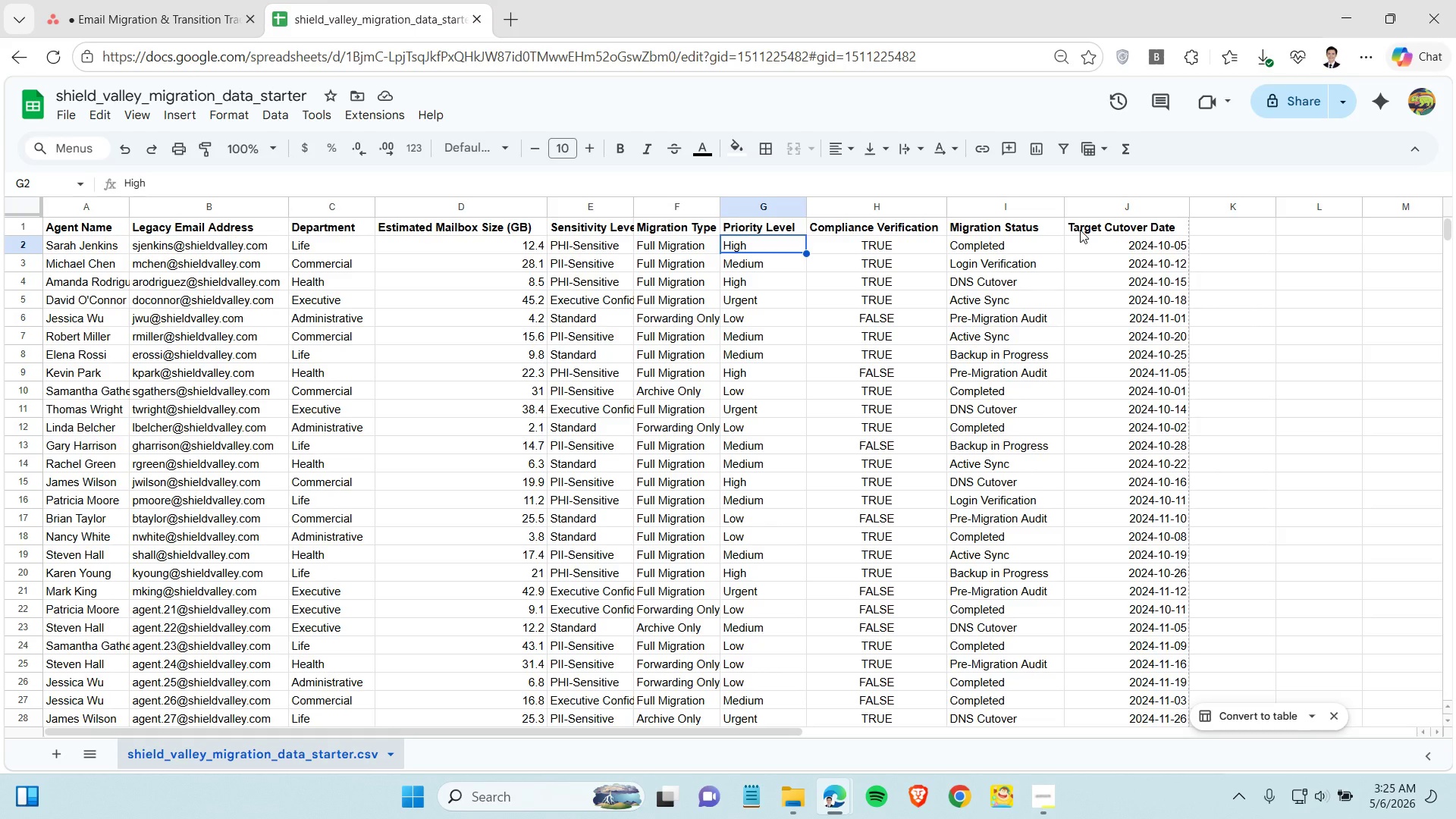 
wait(6.86)
 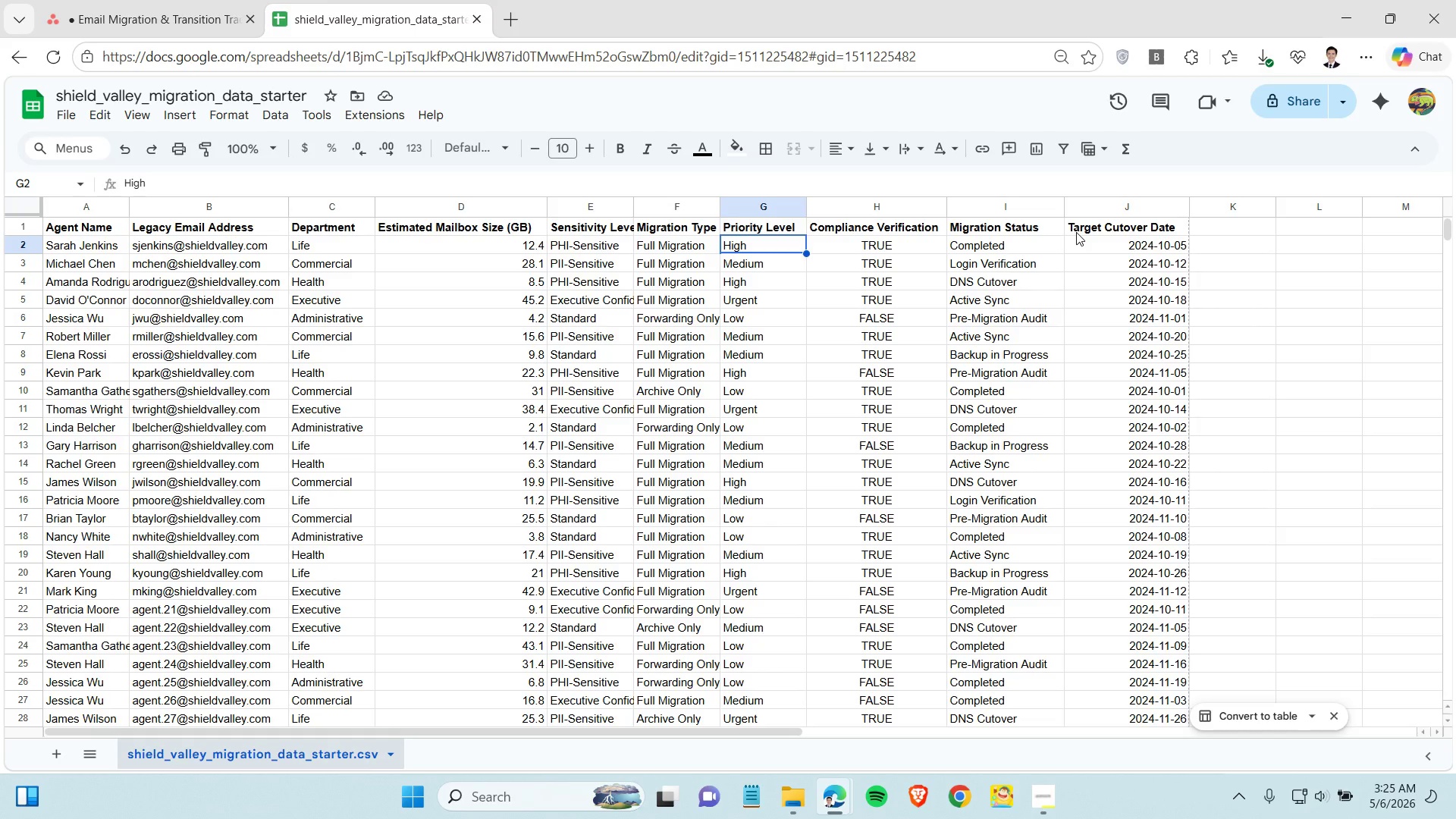 
left_click([1080, 230])
 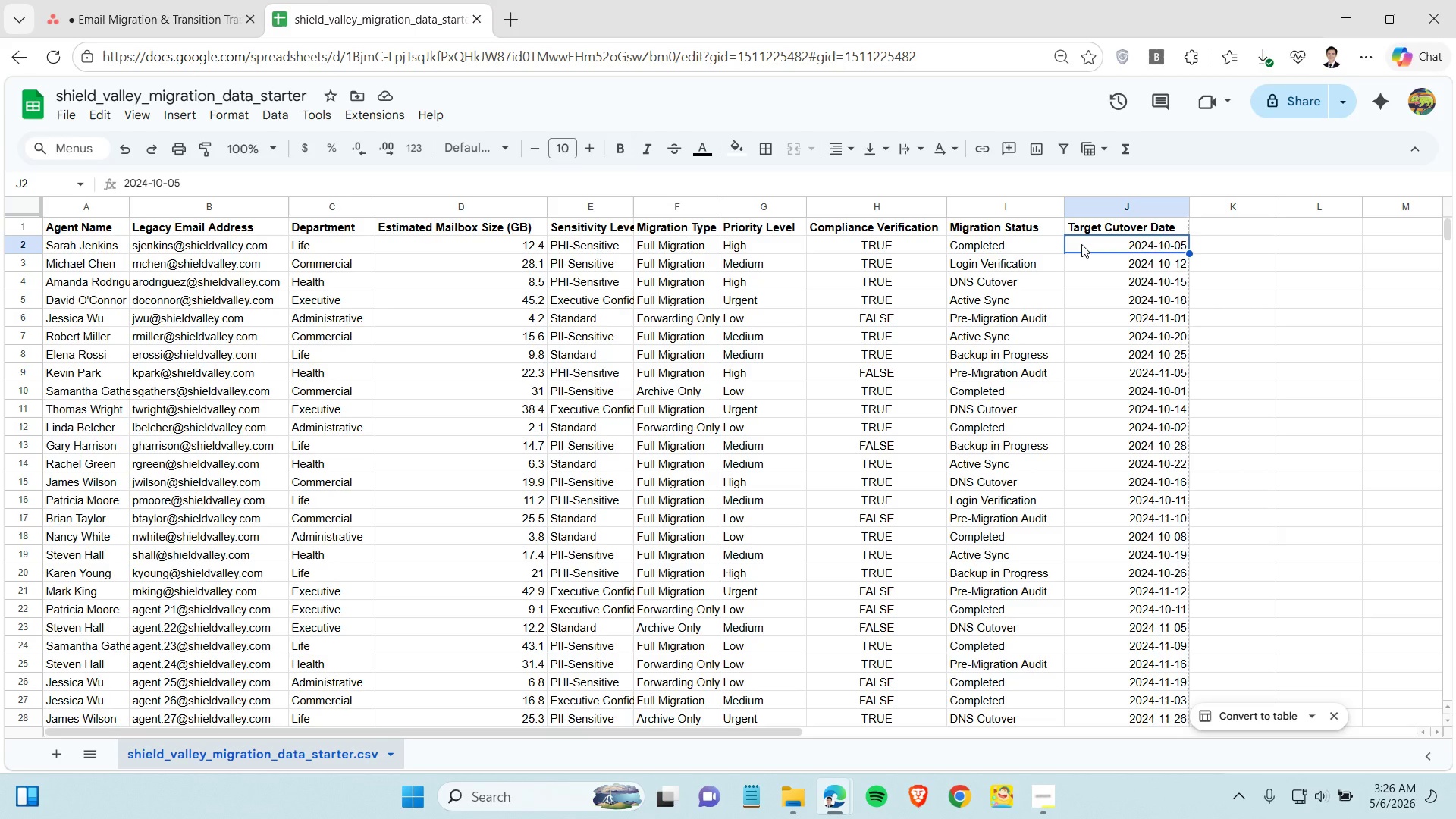 
wait(9.16)
 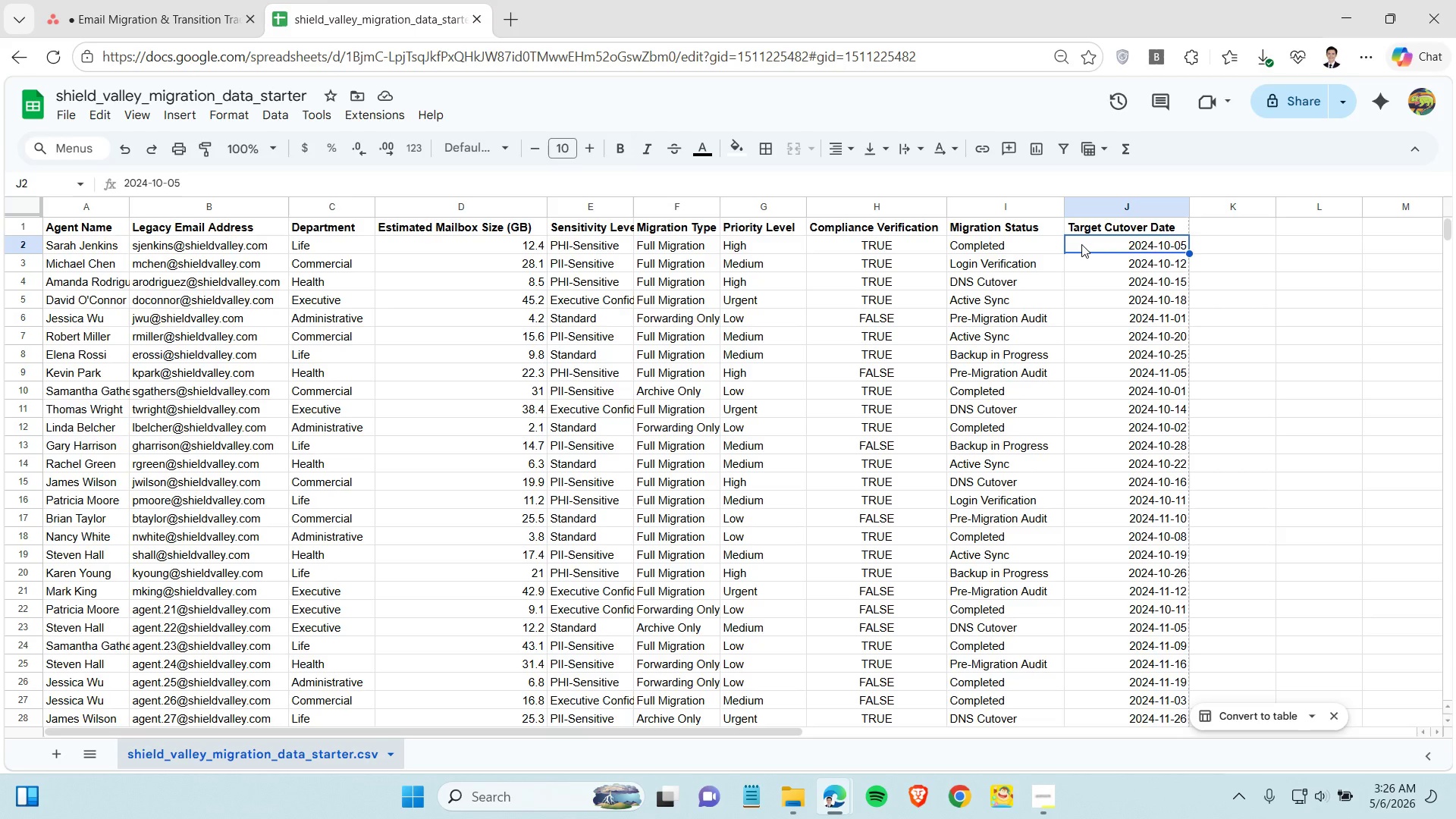 
left_click([180, 16])
 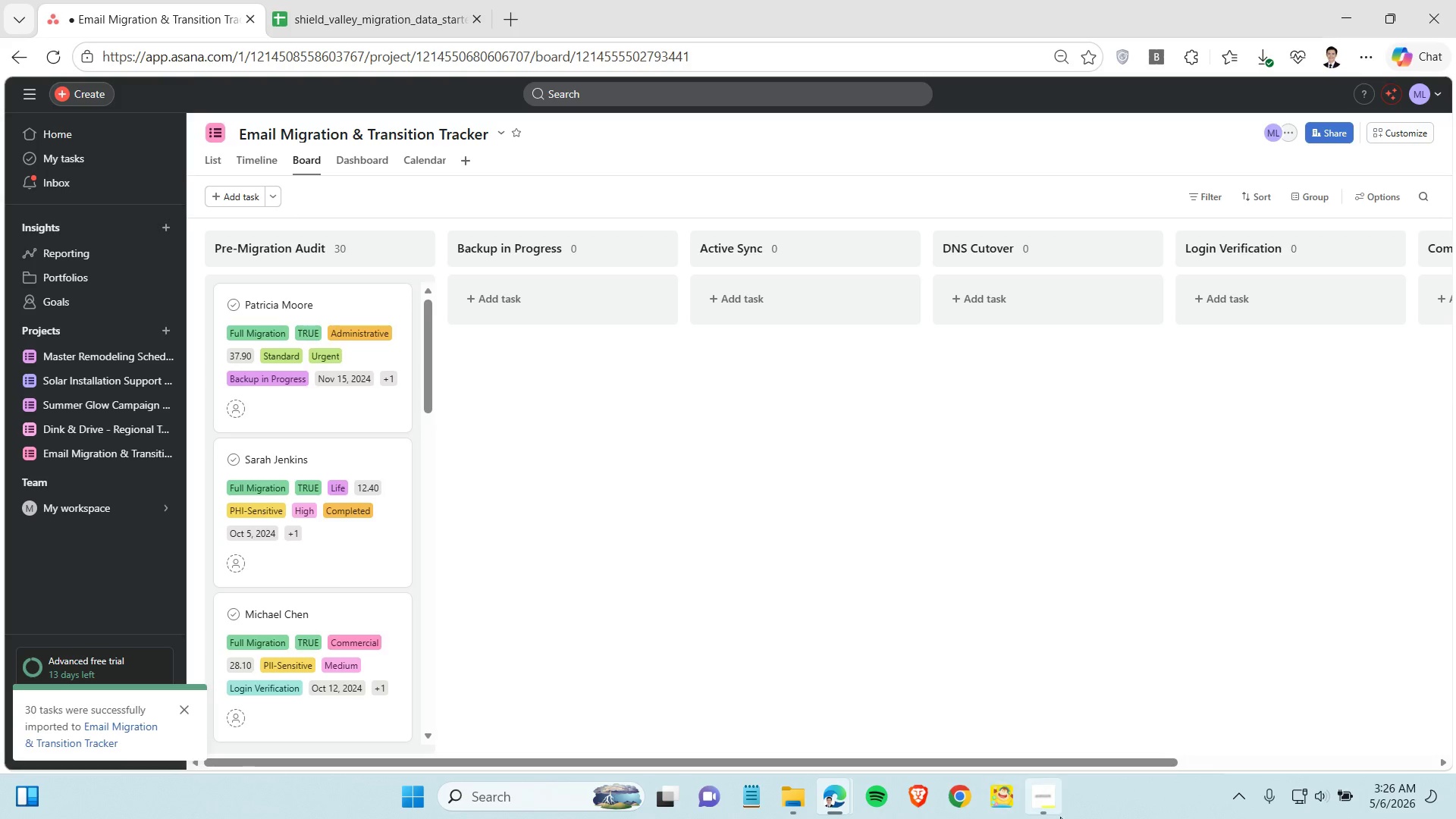 
left_click([1050, 804])